 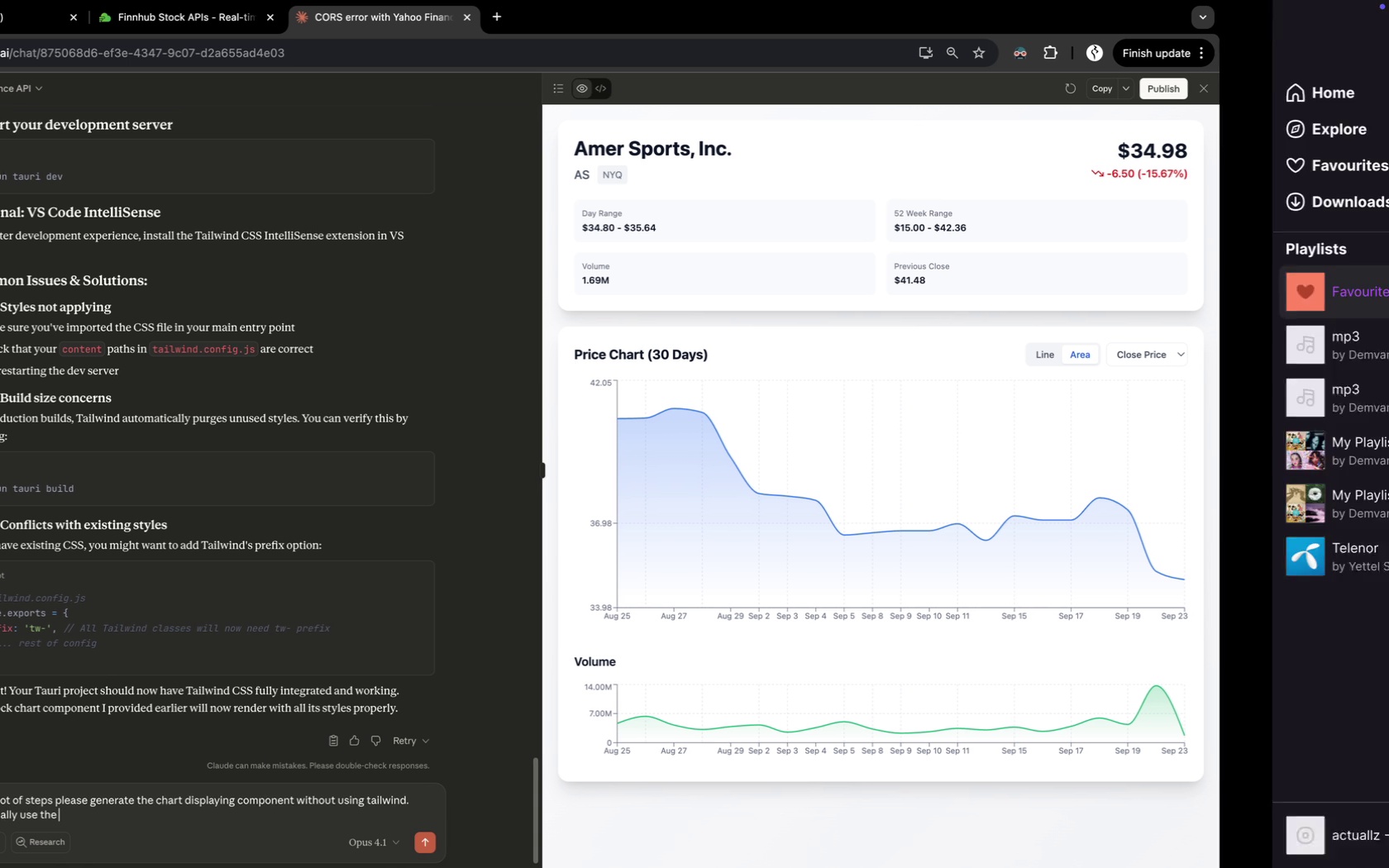 
key(Control+ArrowRight)
 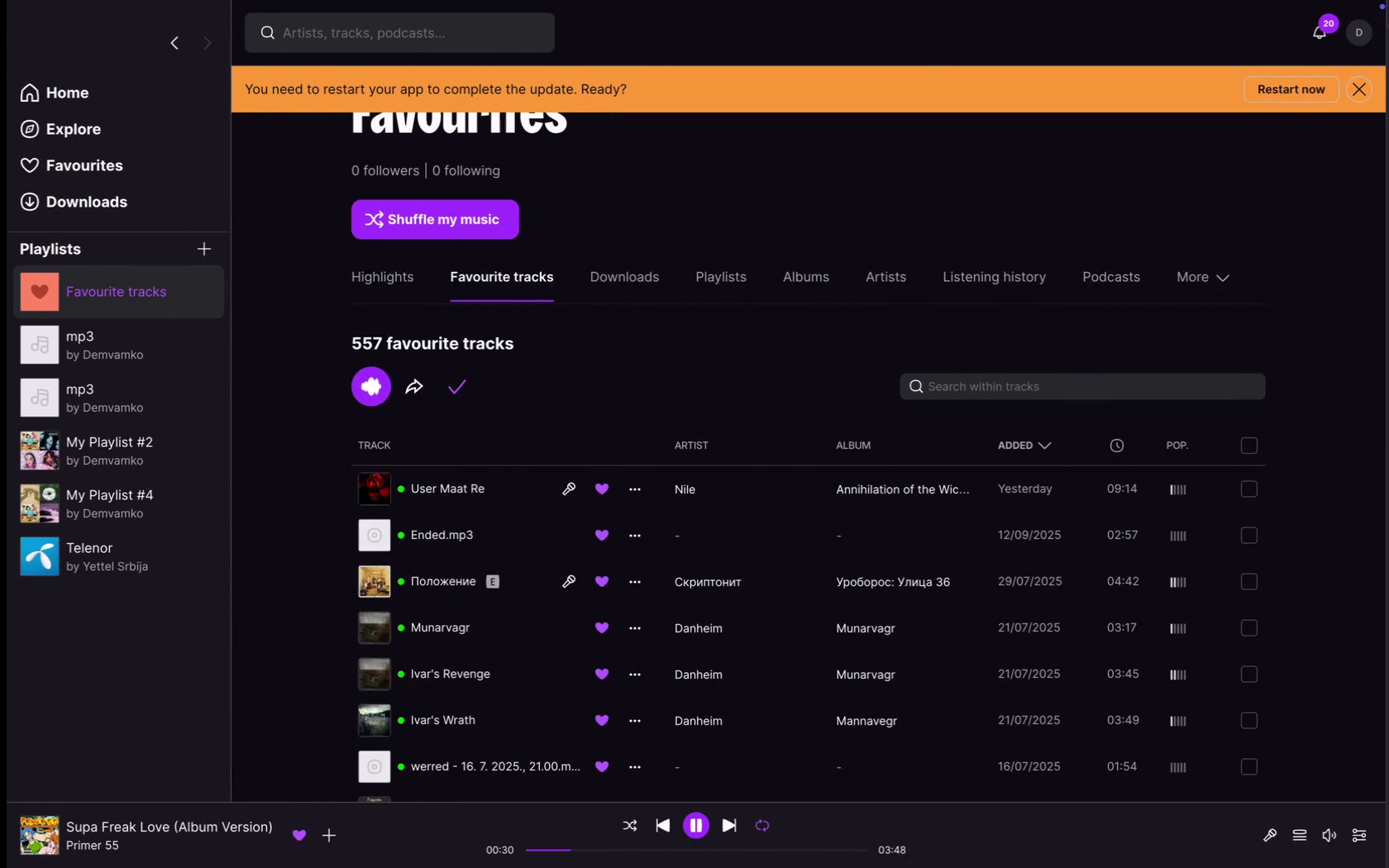 
key(Control+ArrowRight)
 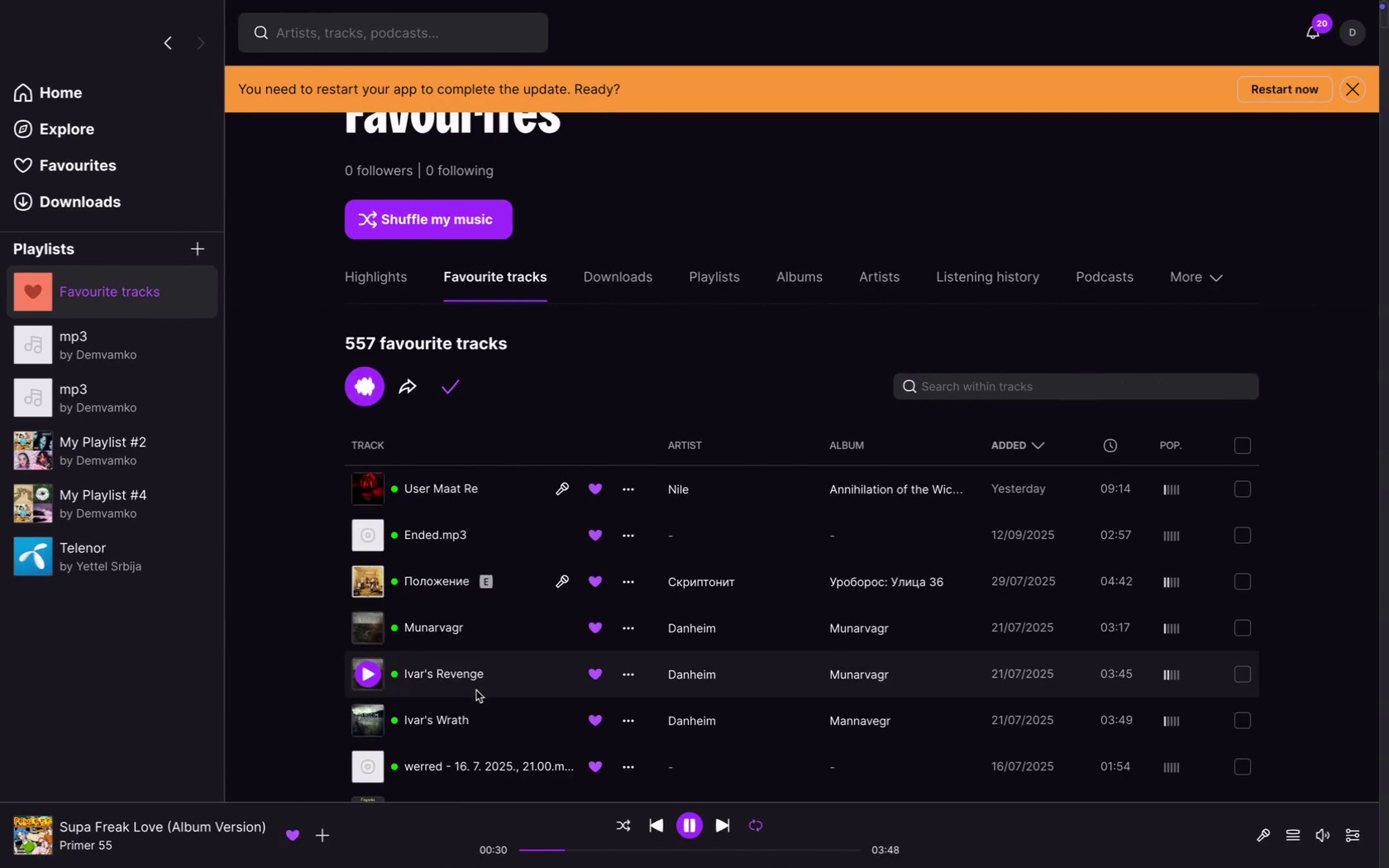 
key(Control+ArrowLeft)
 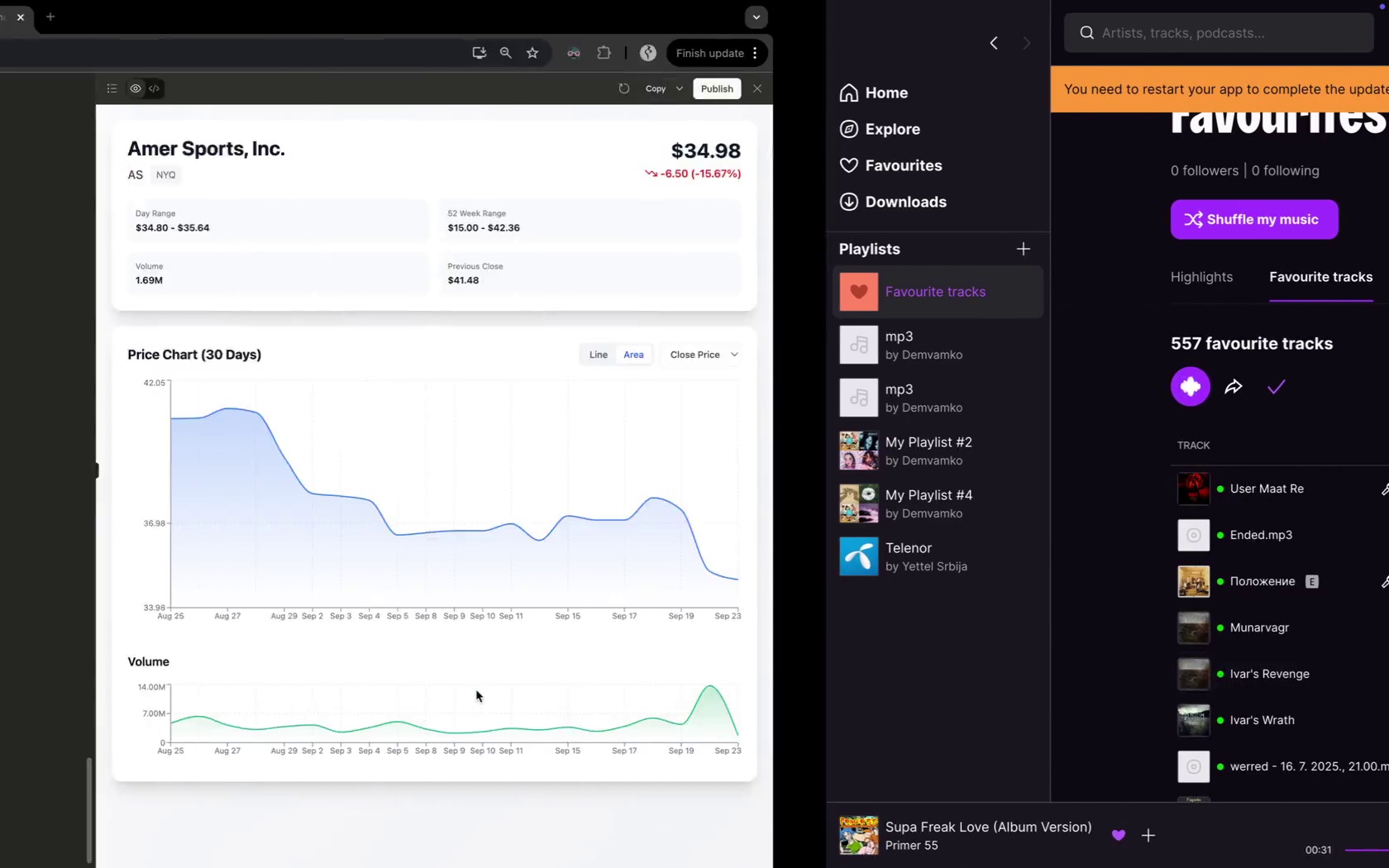 
key(Control+ArrowLeft)
 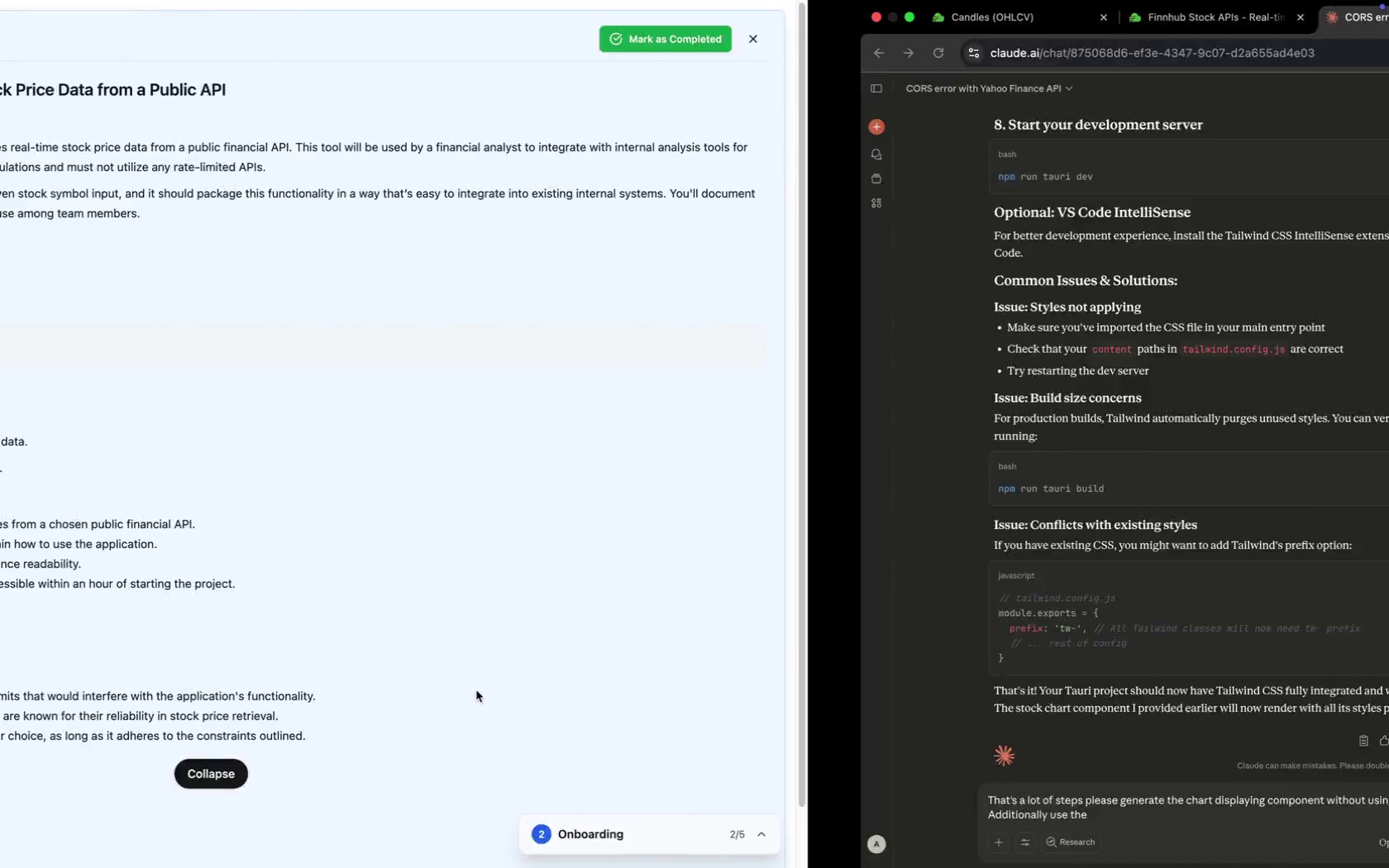 
key(Control+ArrowLeft)
 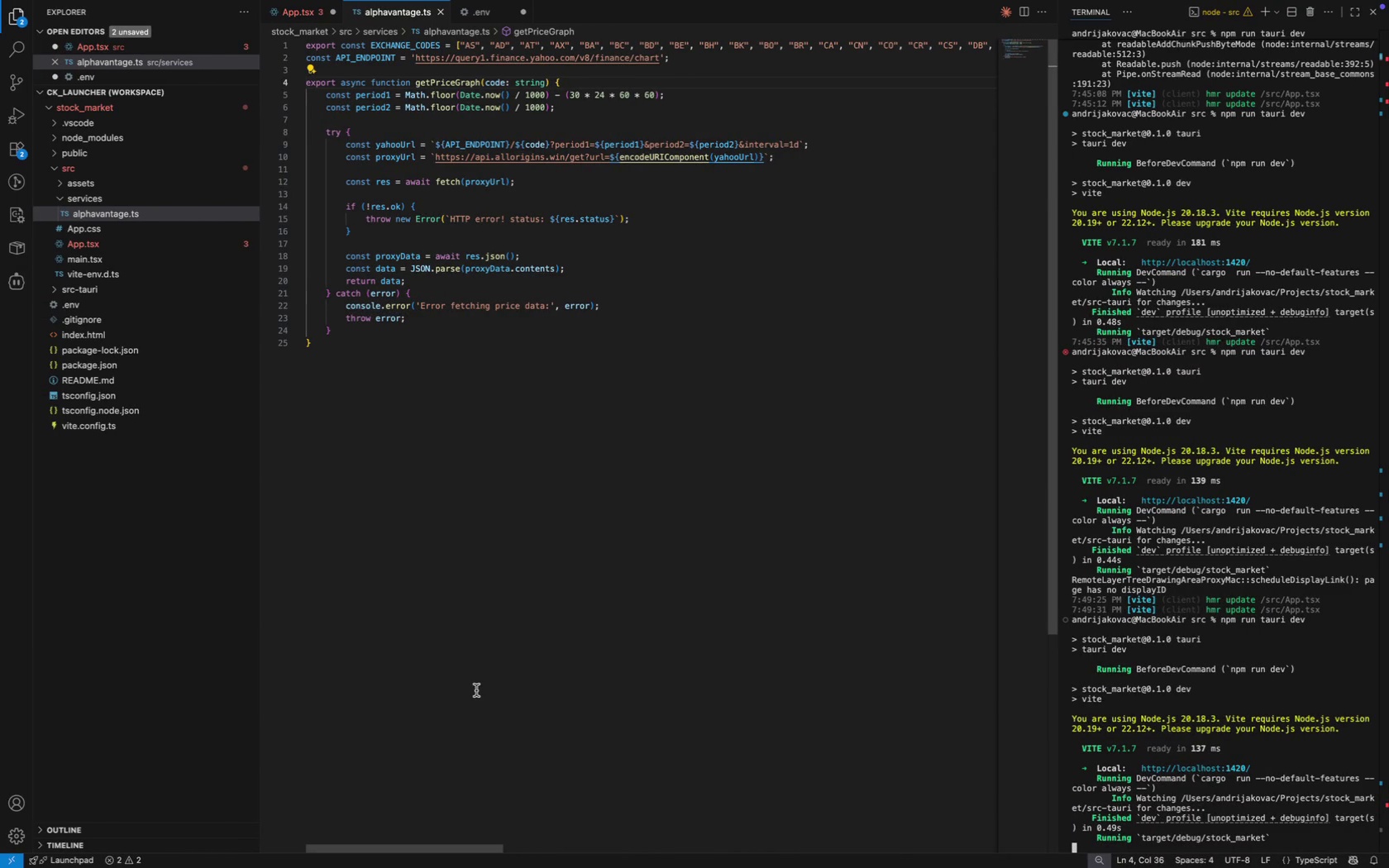 
key(Control+ArrowRight)
 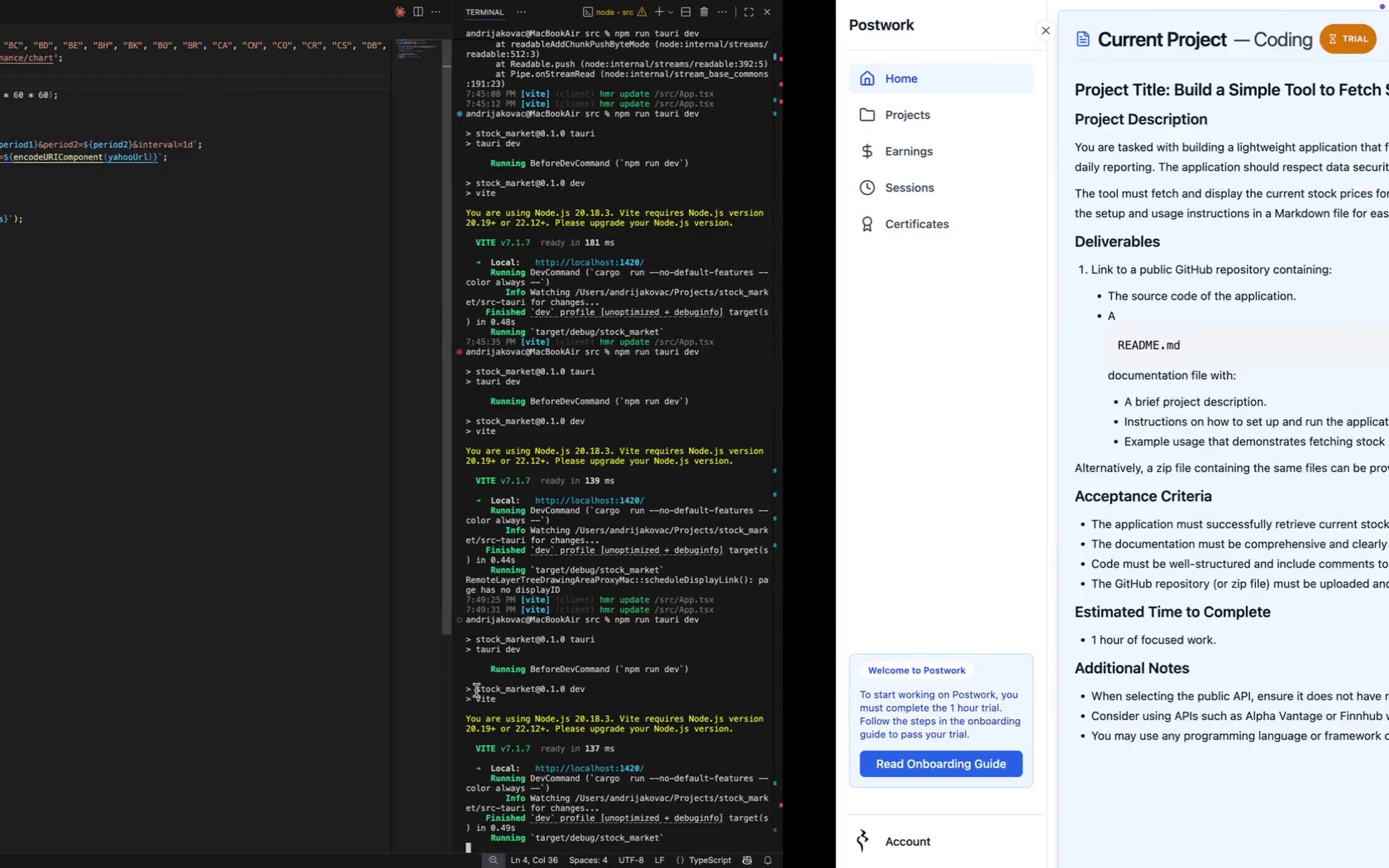 
key(Control+ArrowRight)
 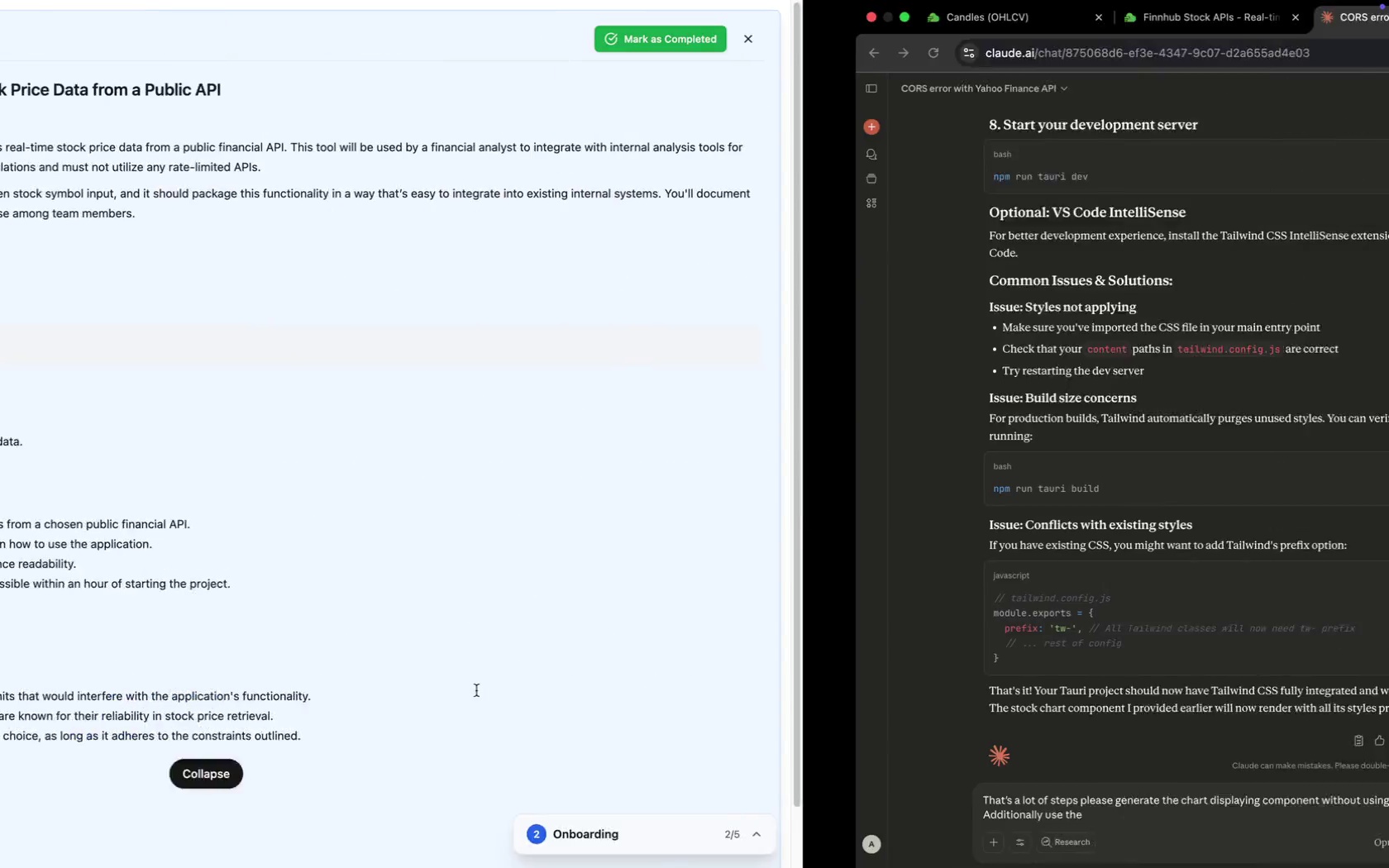 
key(Control+ArrowRight)
 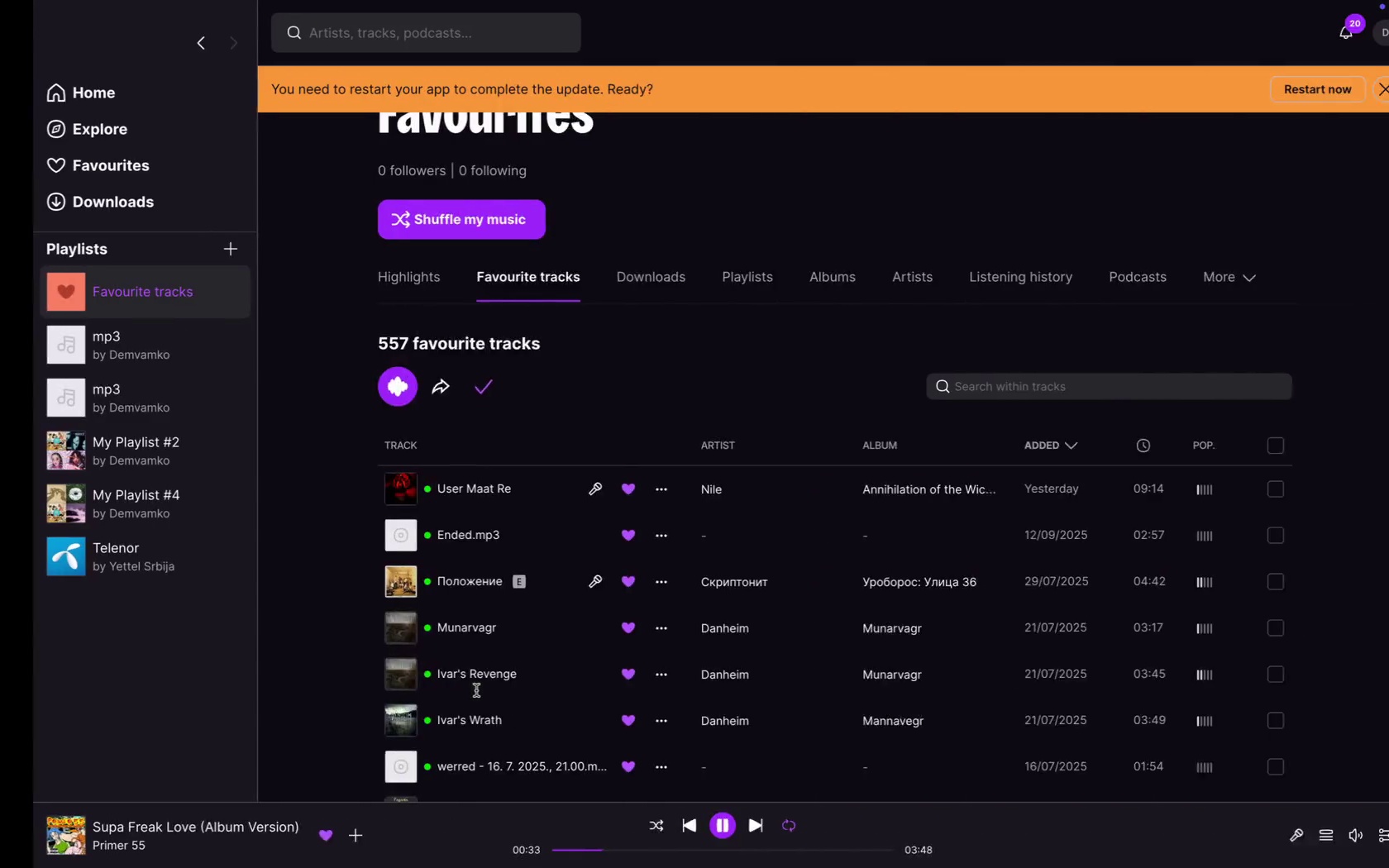 
key(Control+ArrowLeft)
 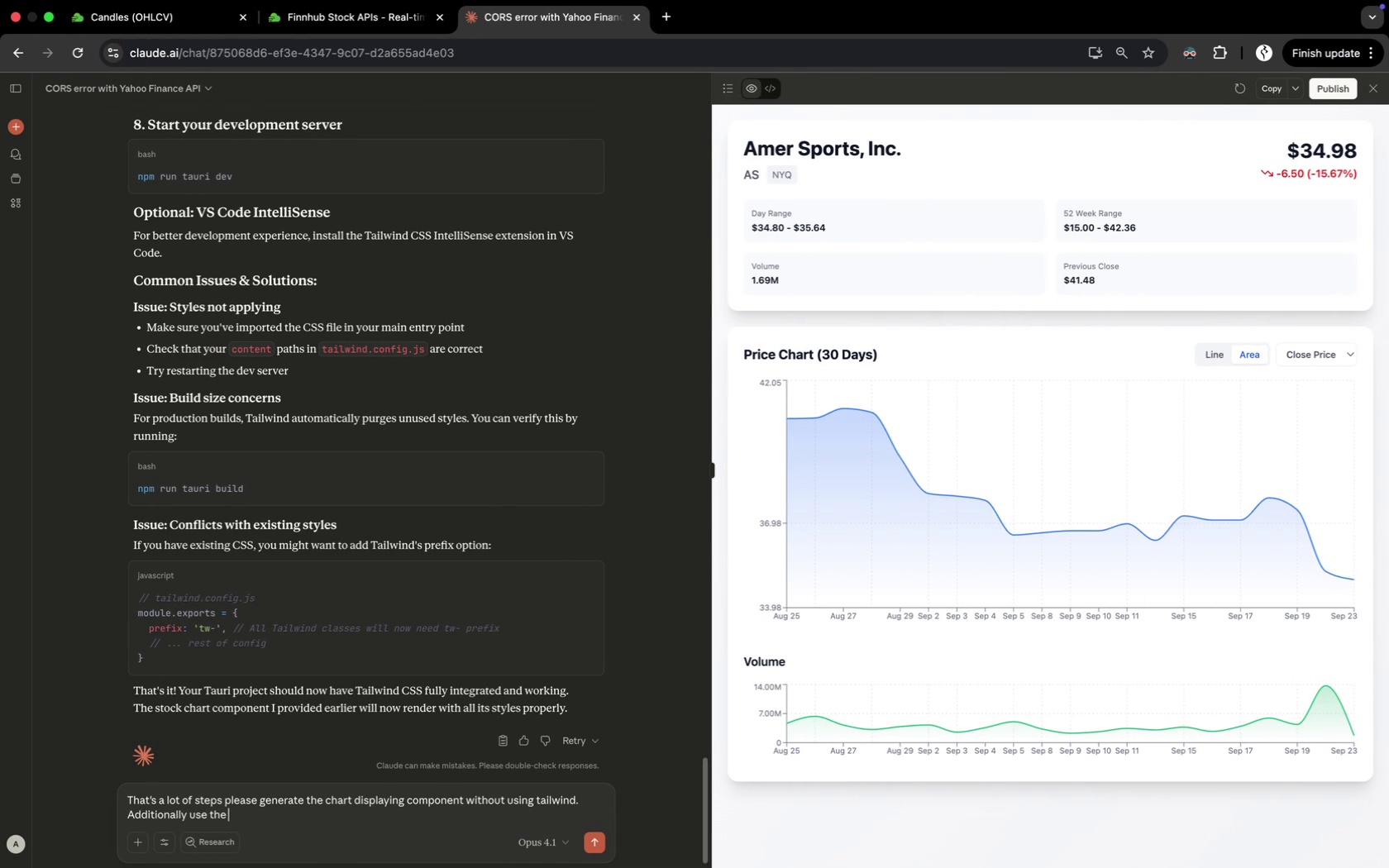 
type(getPriceGraph function instead of storing the data)
 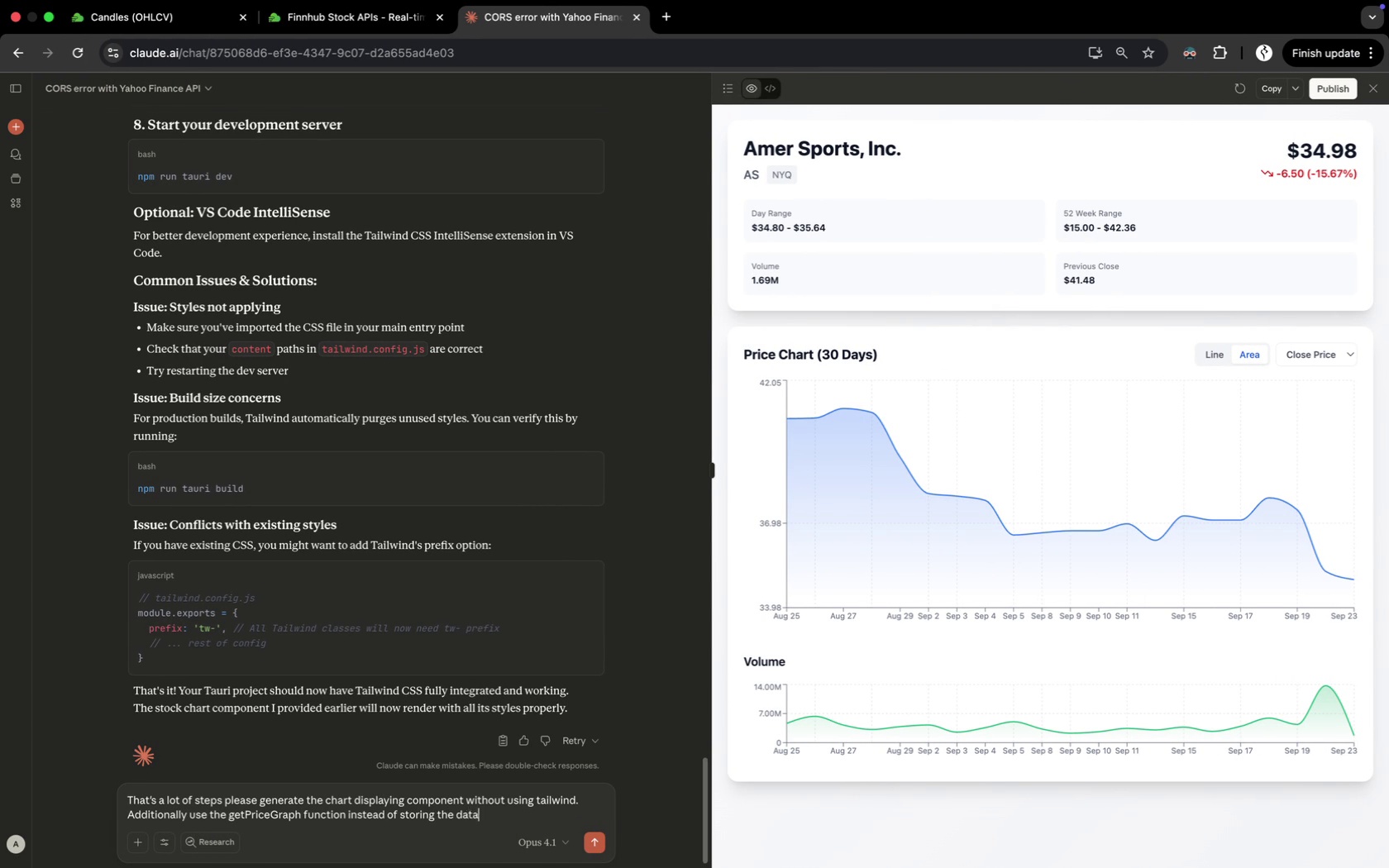 
key(Enter)
 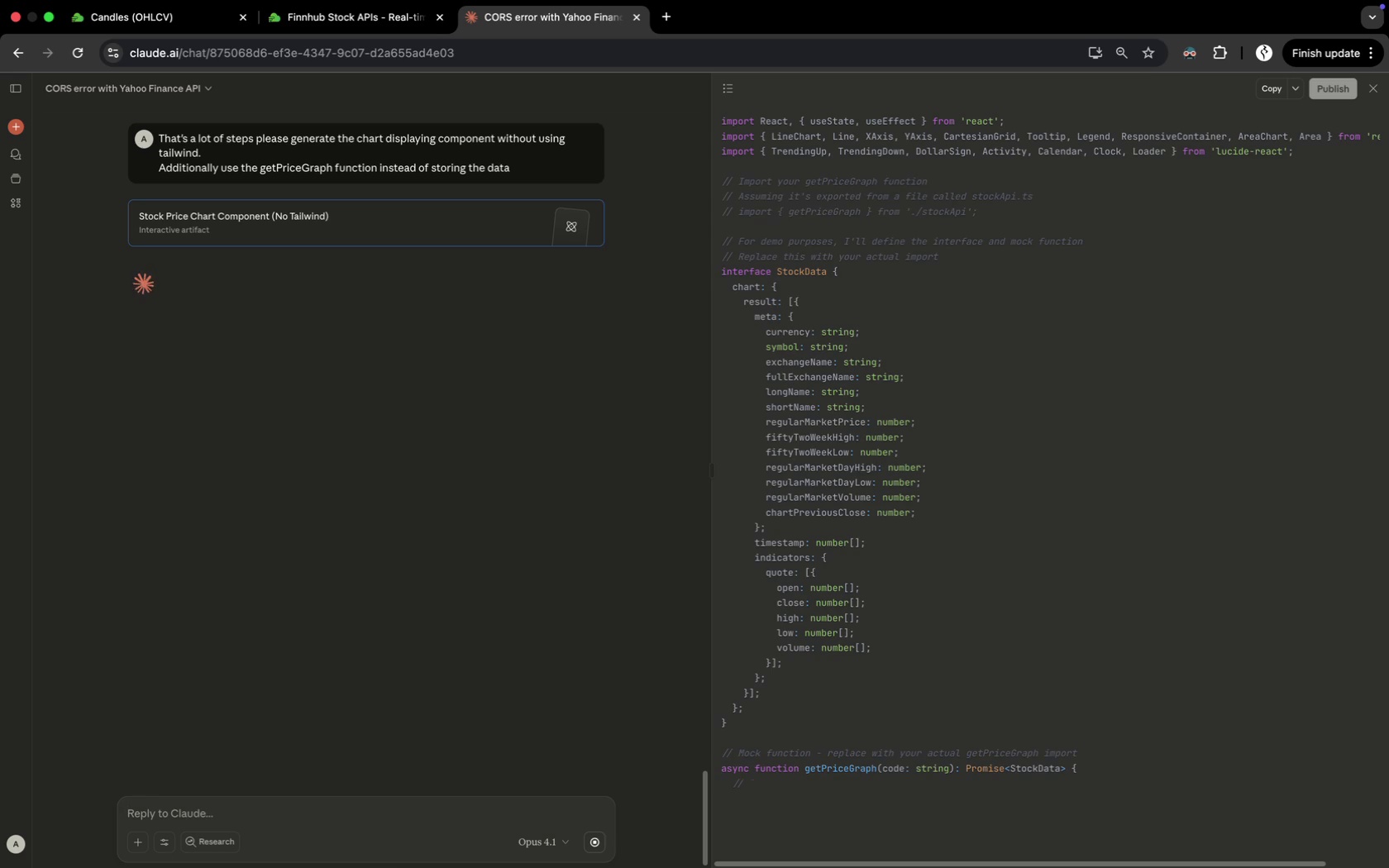 
wait(19.88)
 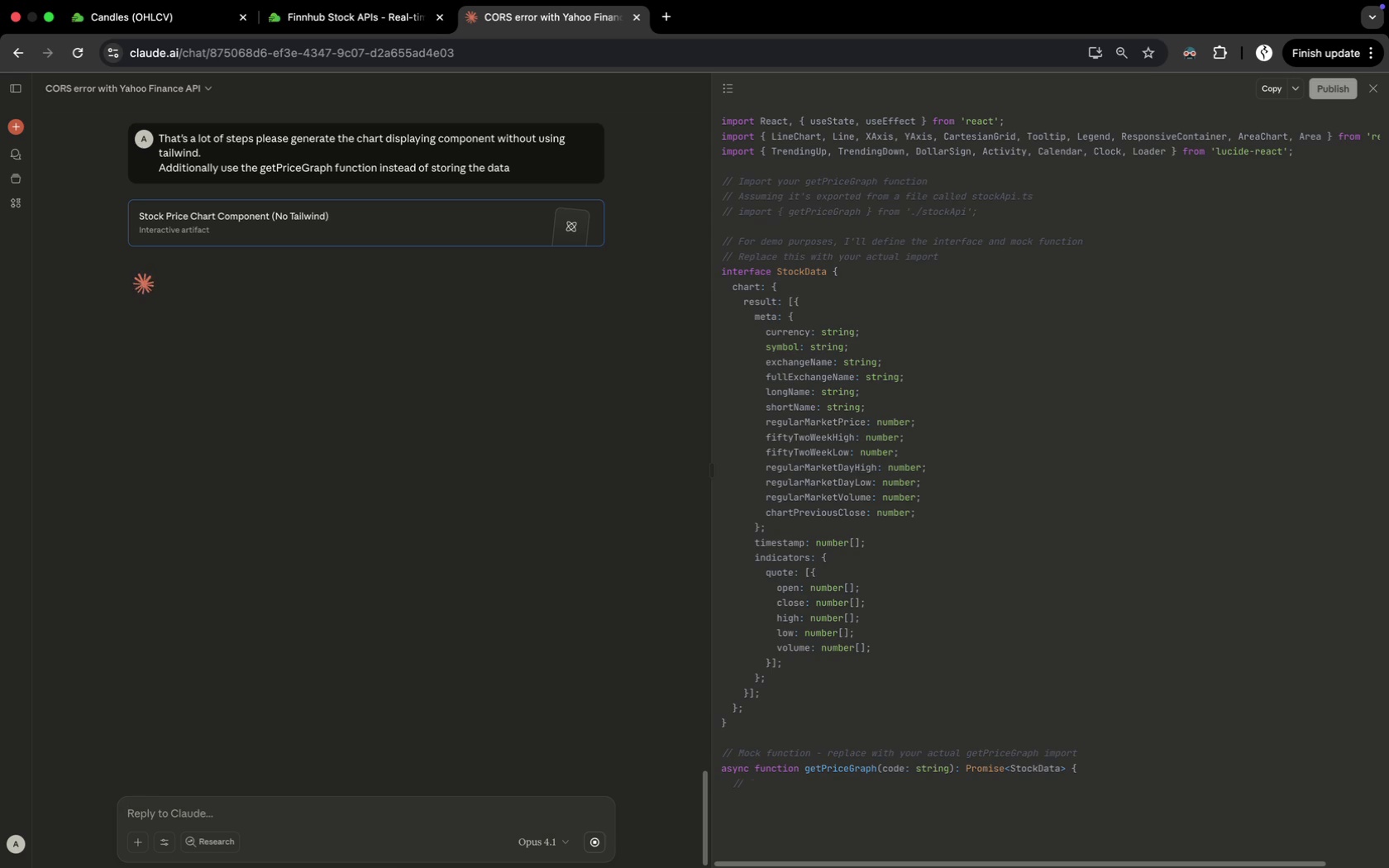 
scroll: coordinate [921, 646], scroll_direction: down, amount: 11.0
 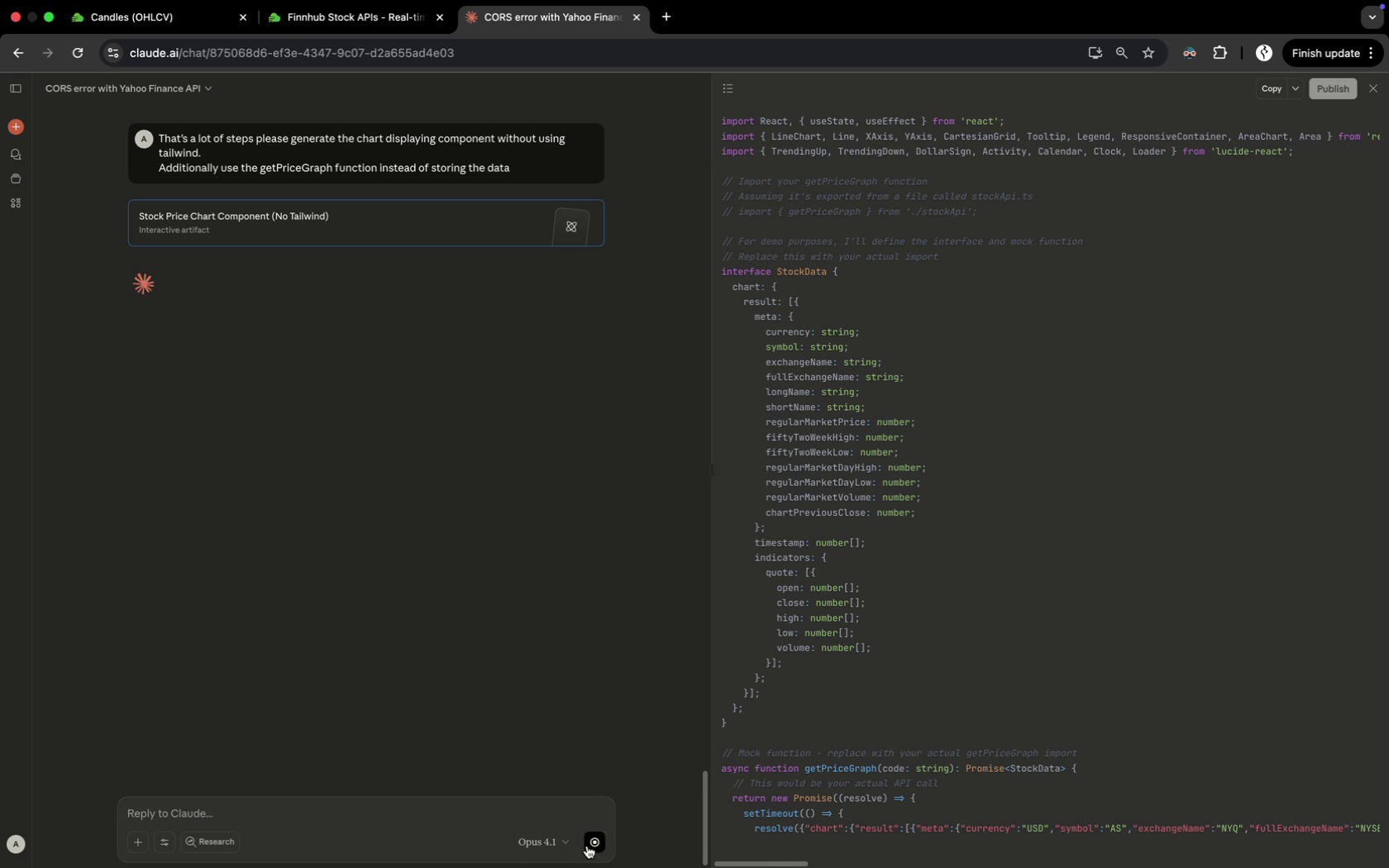 
left_click([593, 847])
 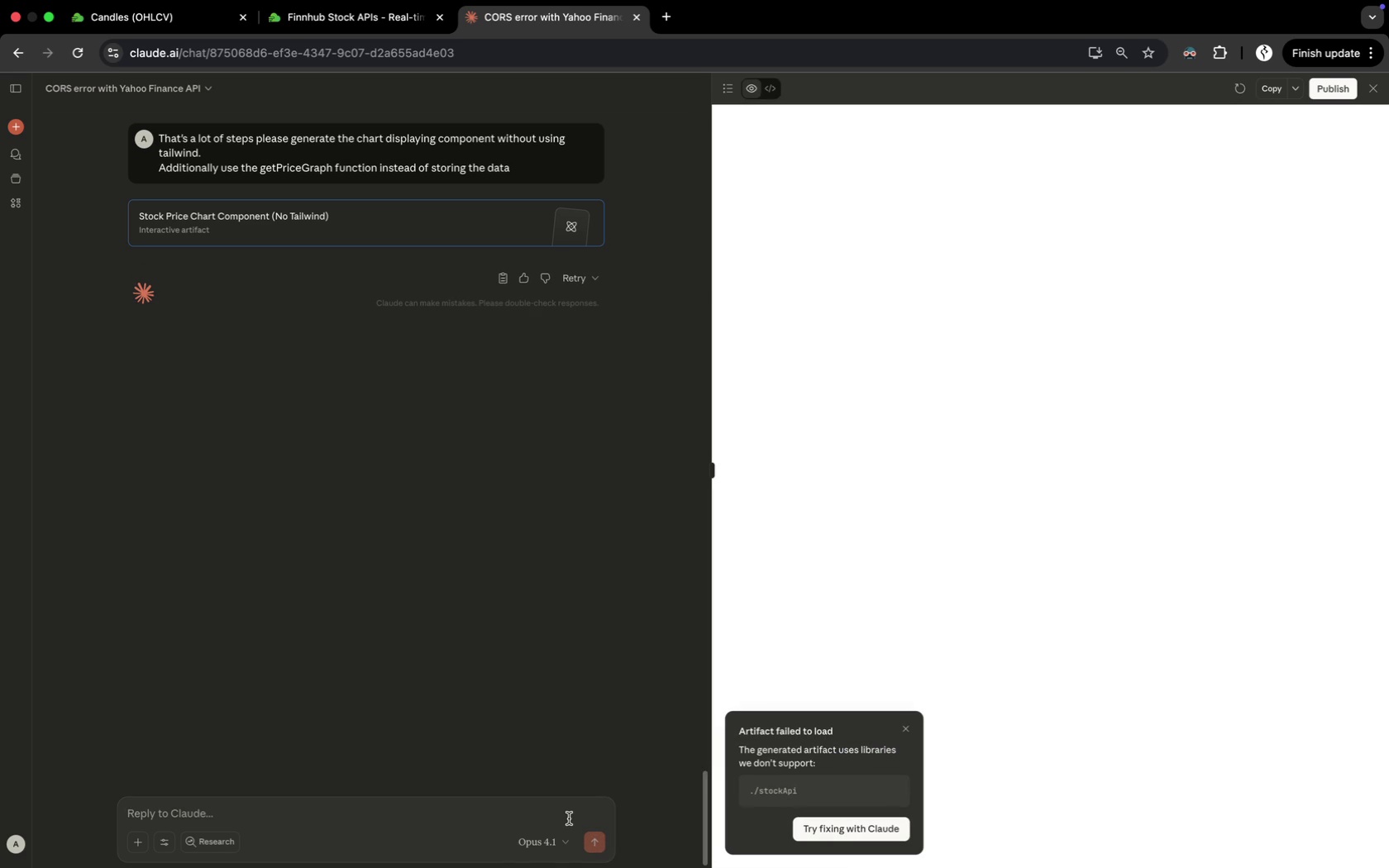 
left_click([561, 816])